 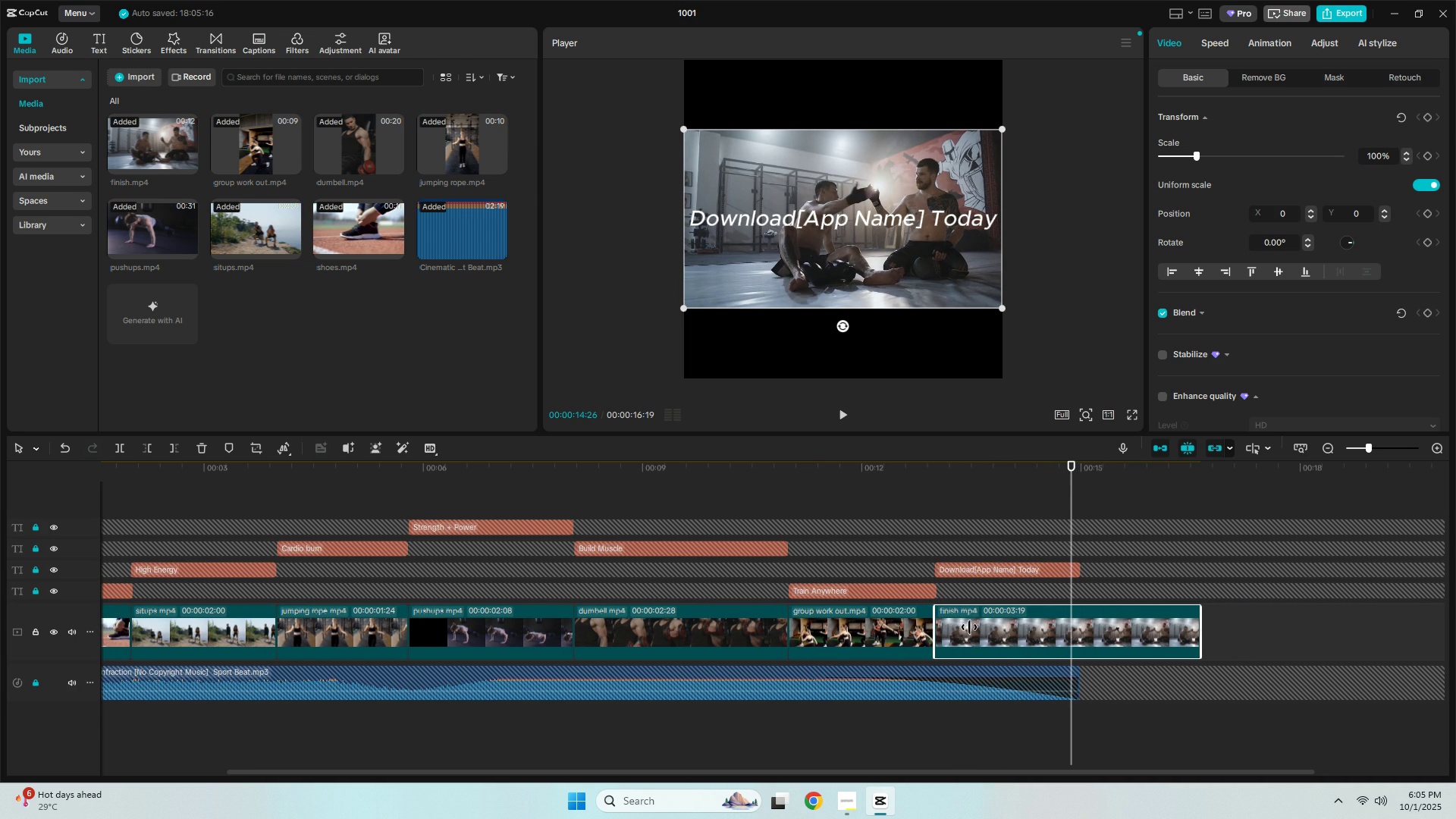 
key(Control+Z)
 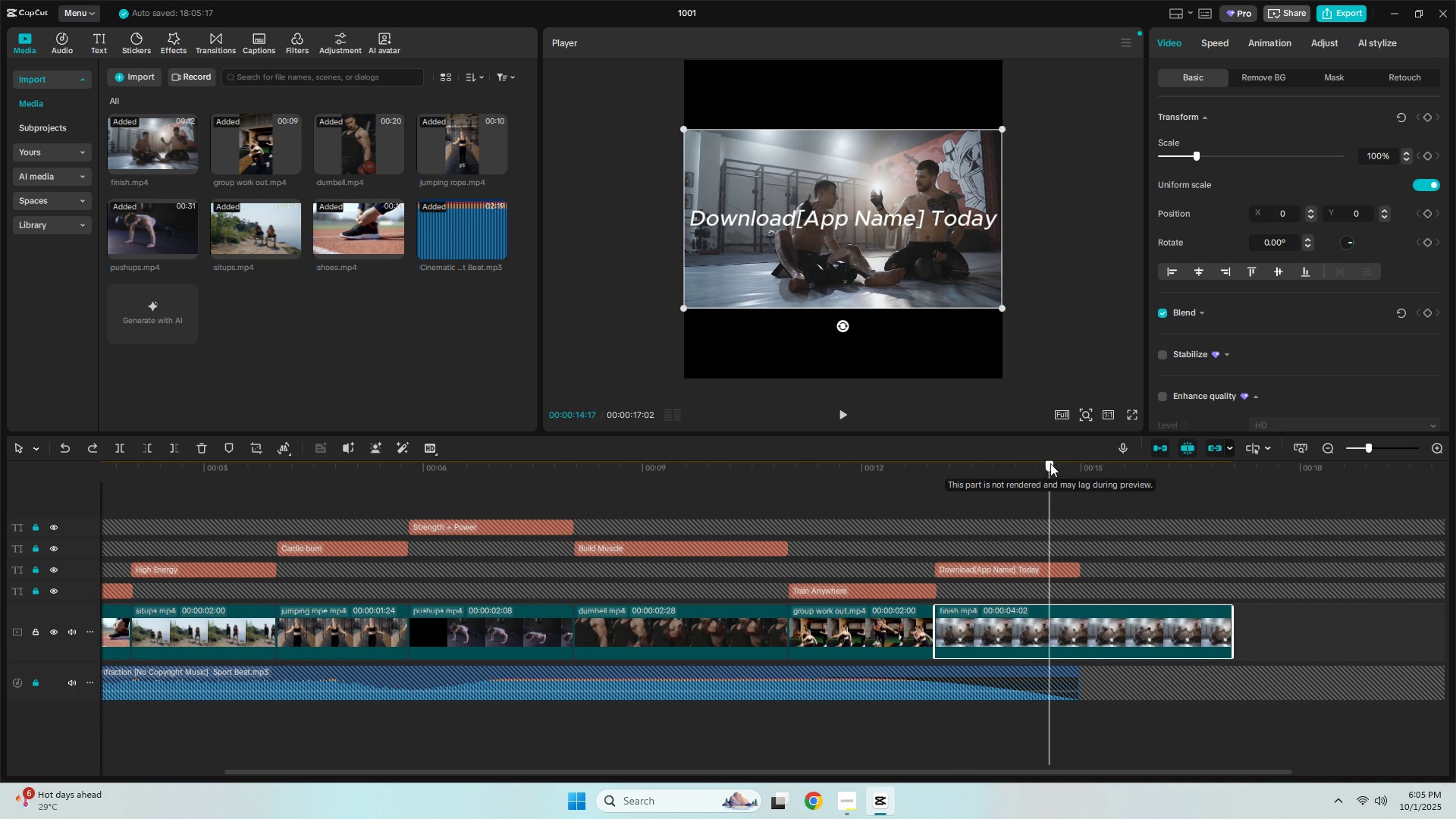 
double_click([1003, 465])
 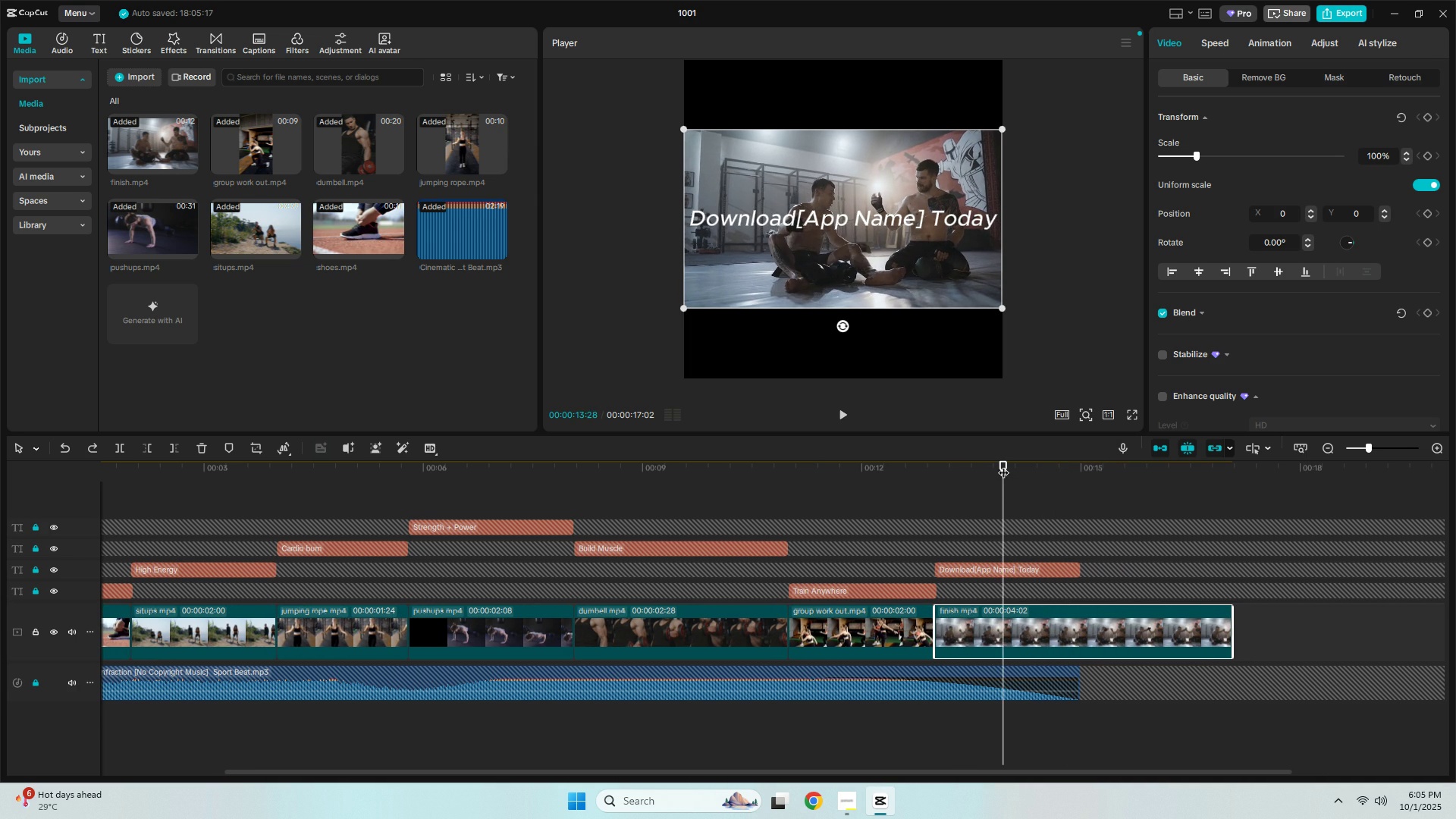 
key(Space)
 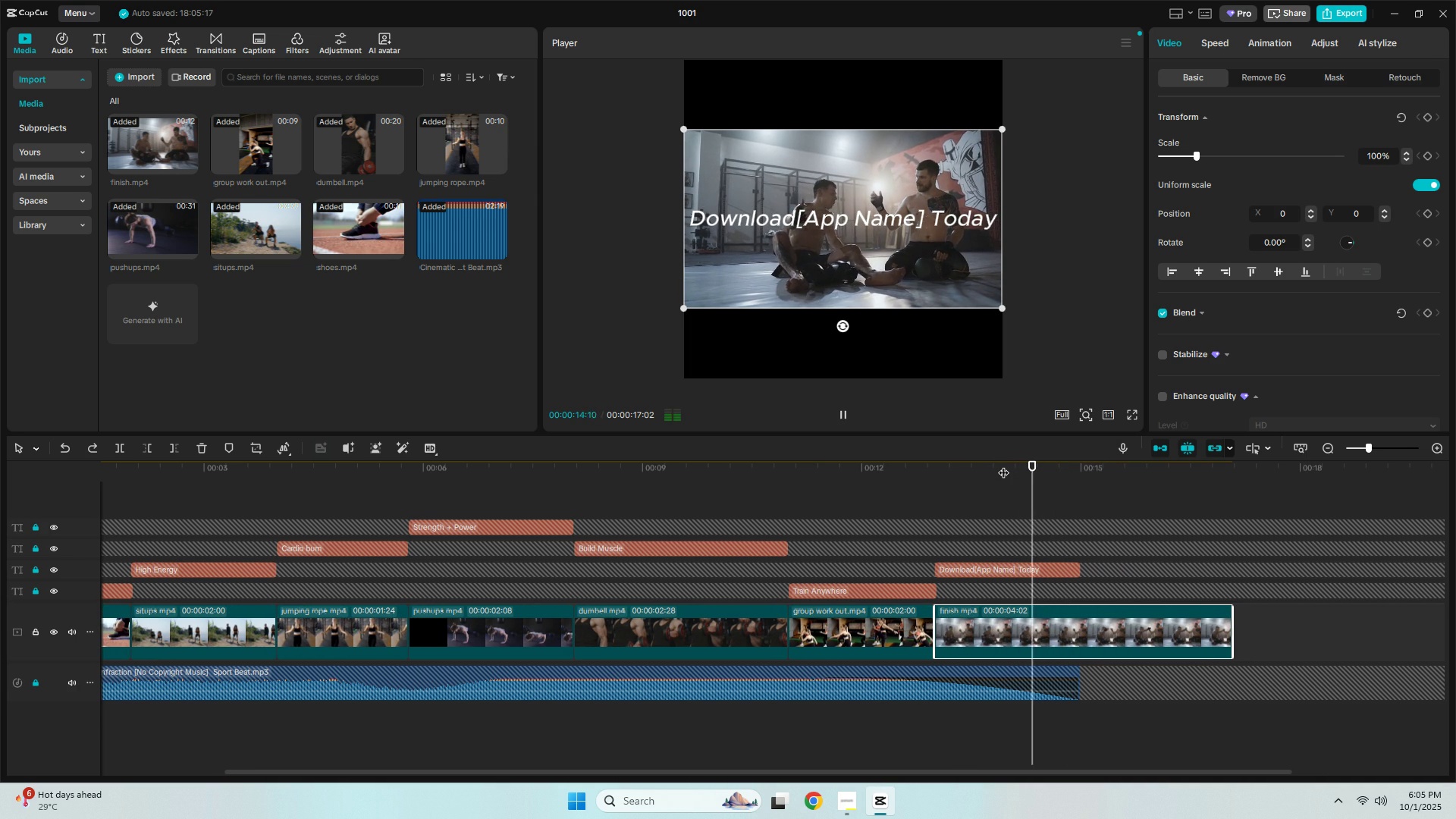 
key(Space)
 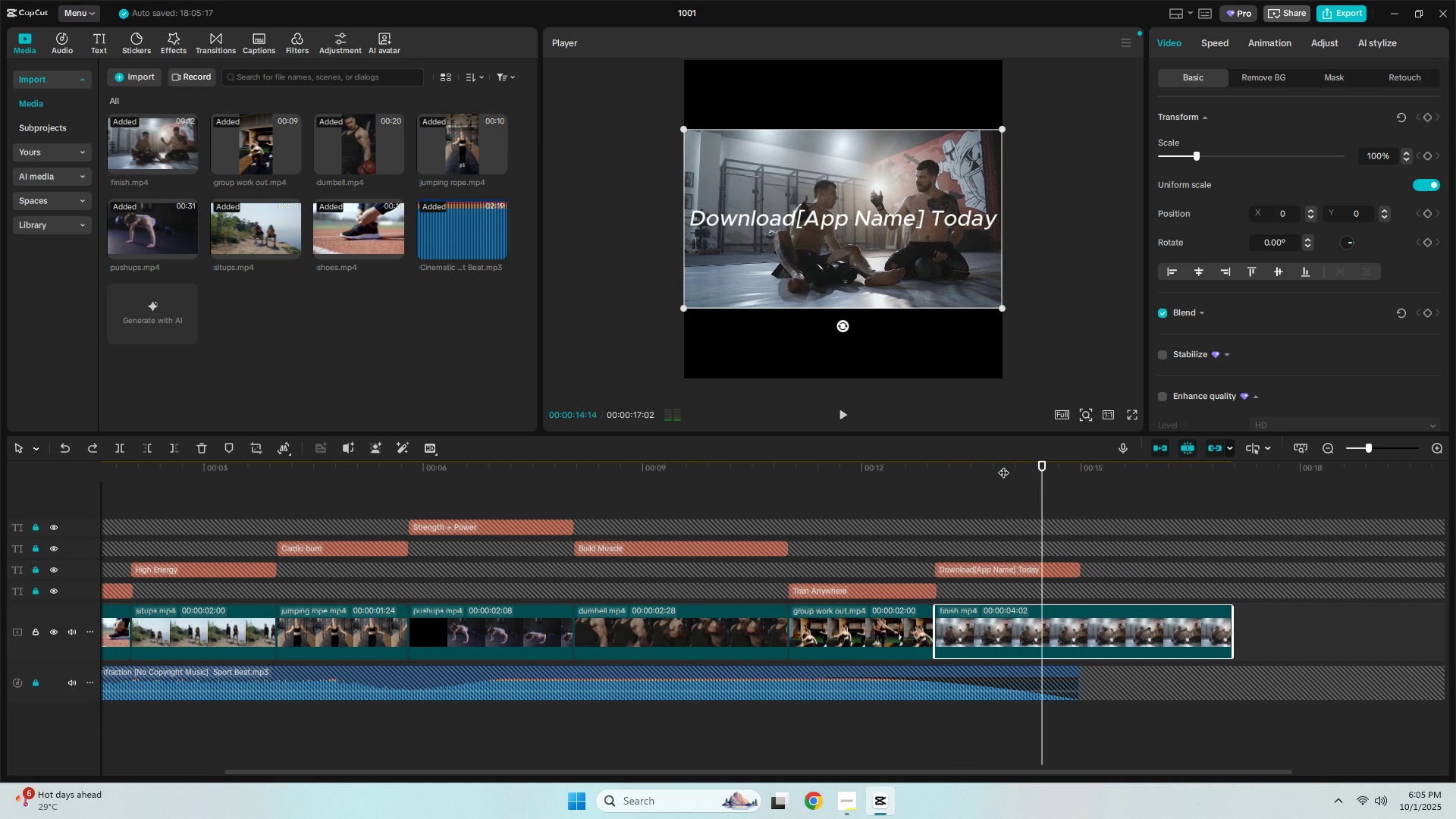 
key(Space)
 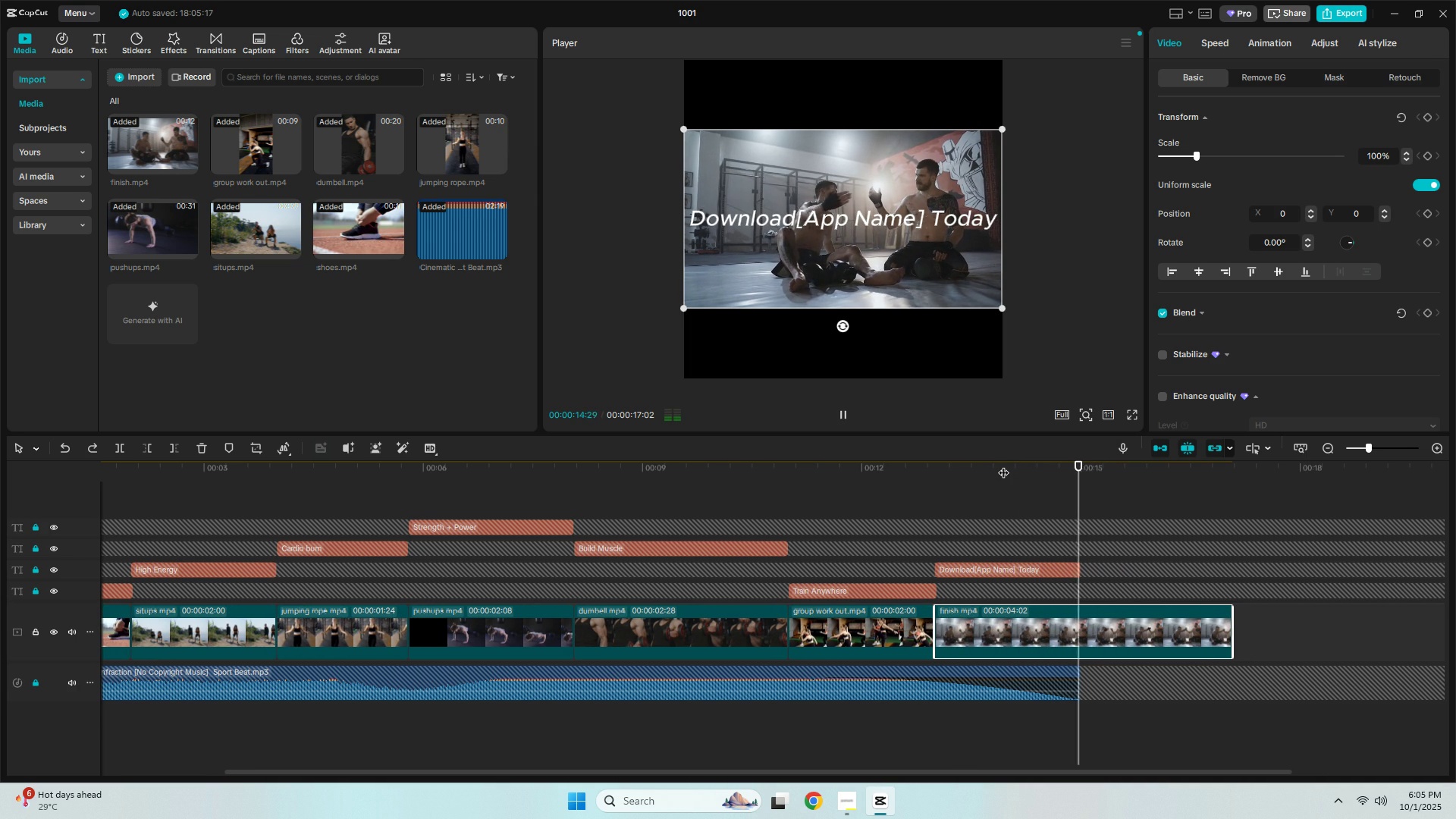 
key(Space)
 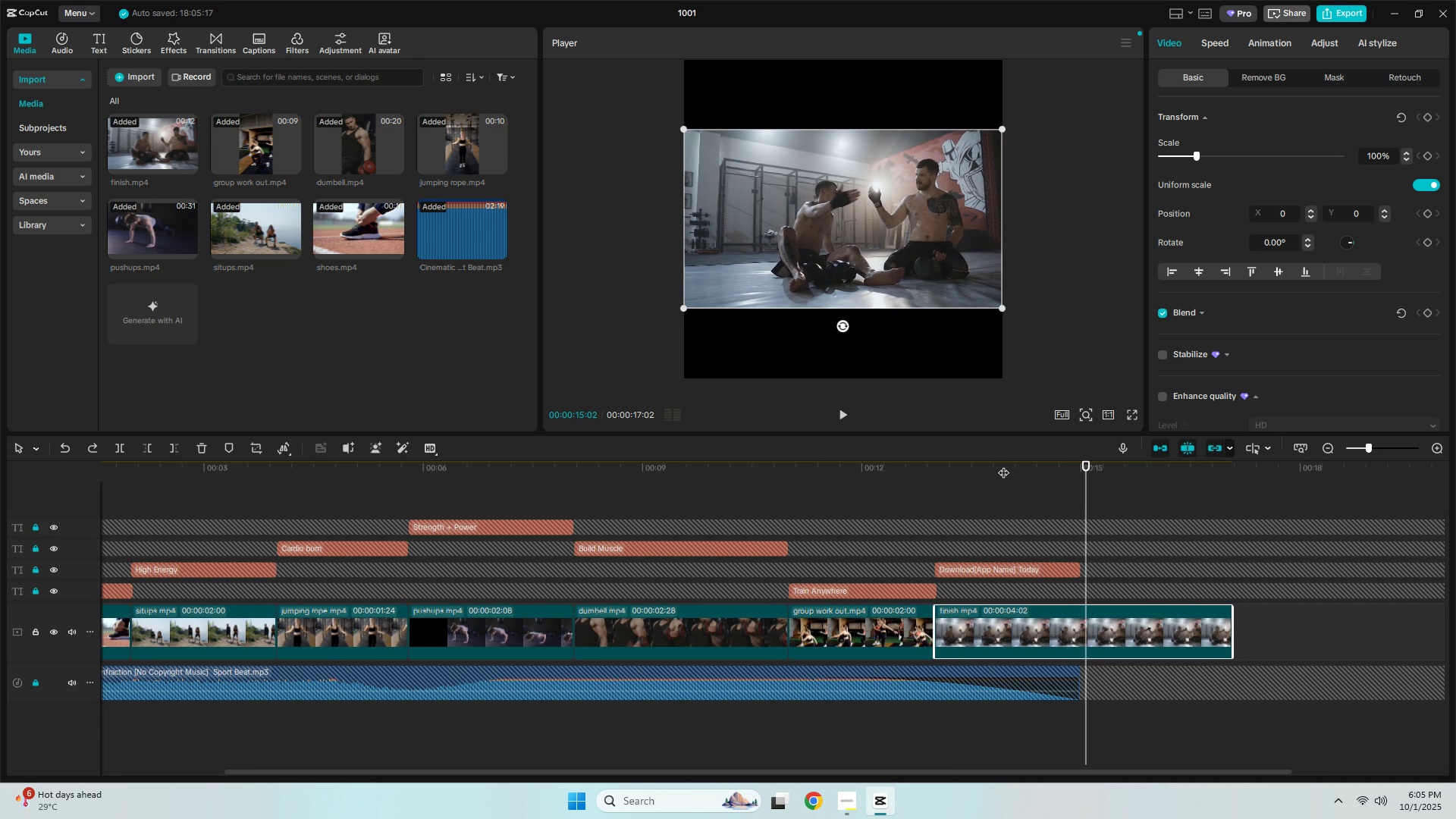 
key(Space)
 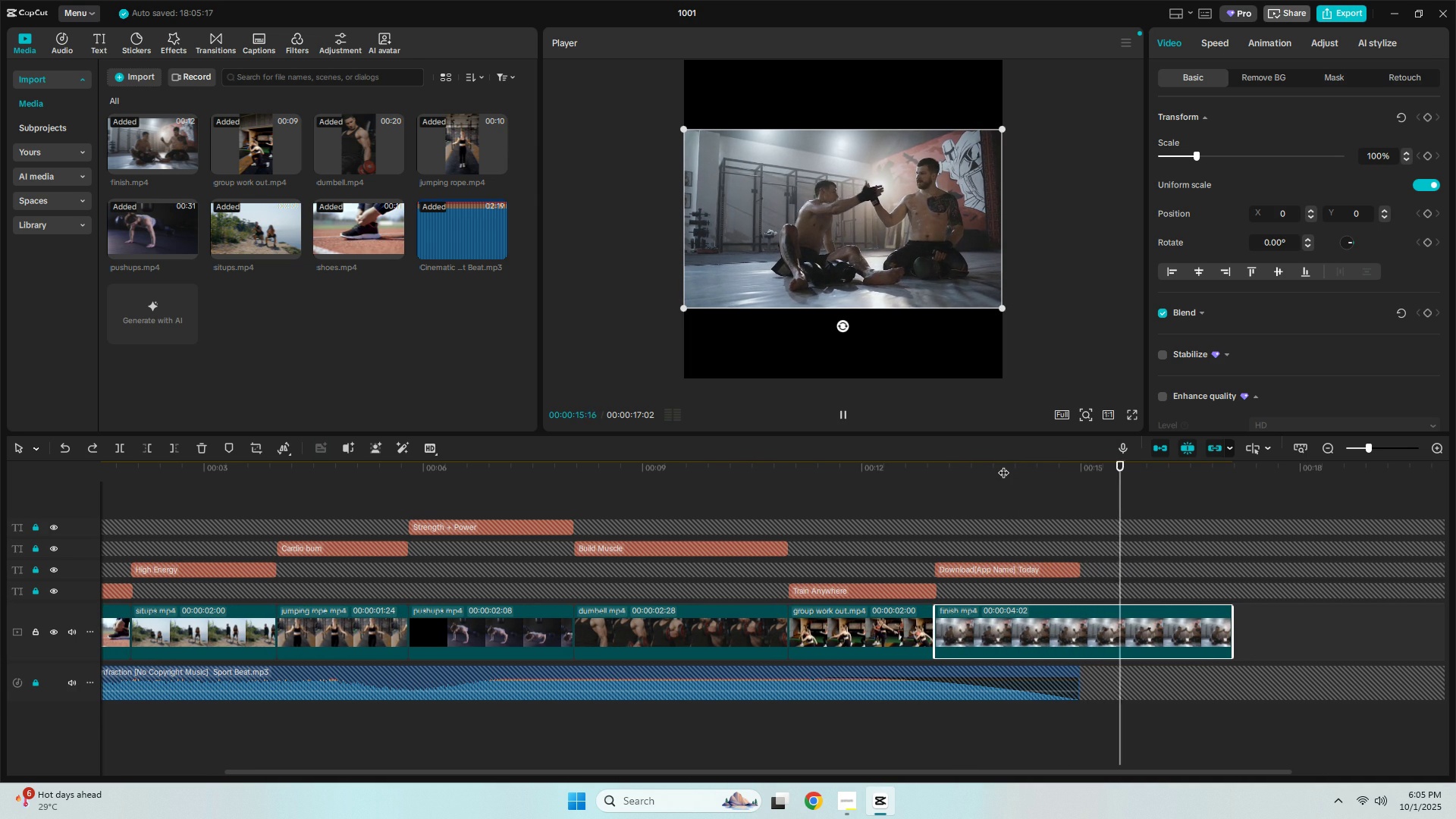 
key(Space)
 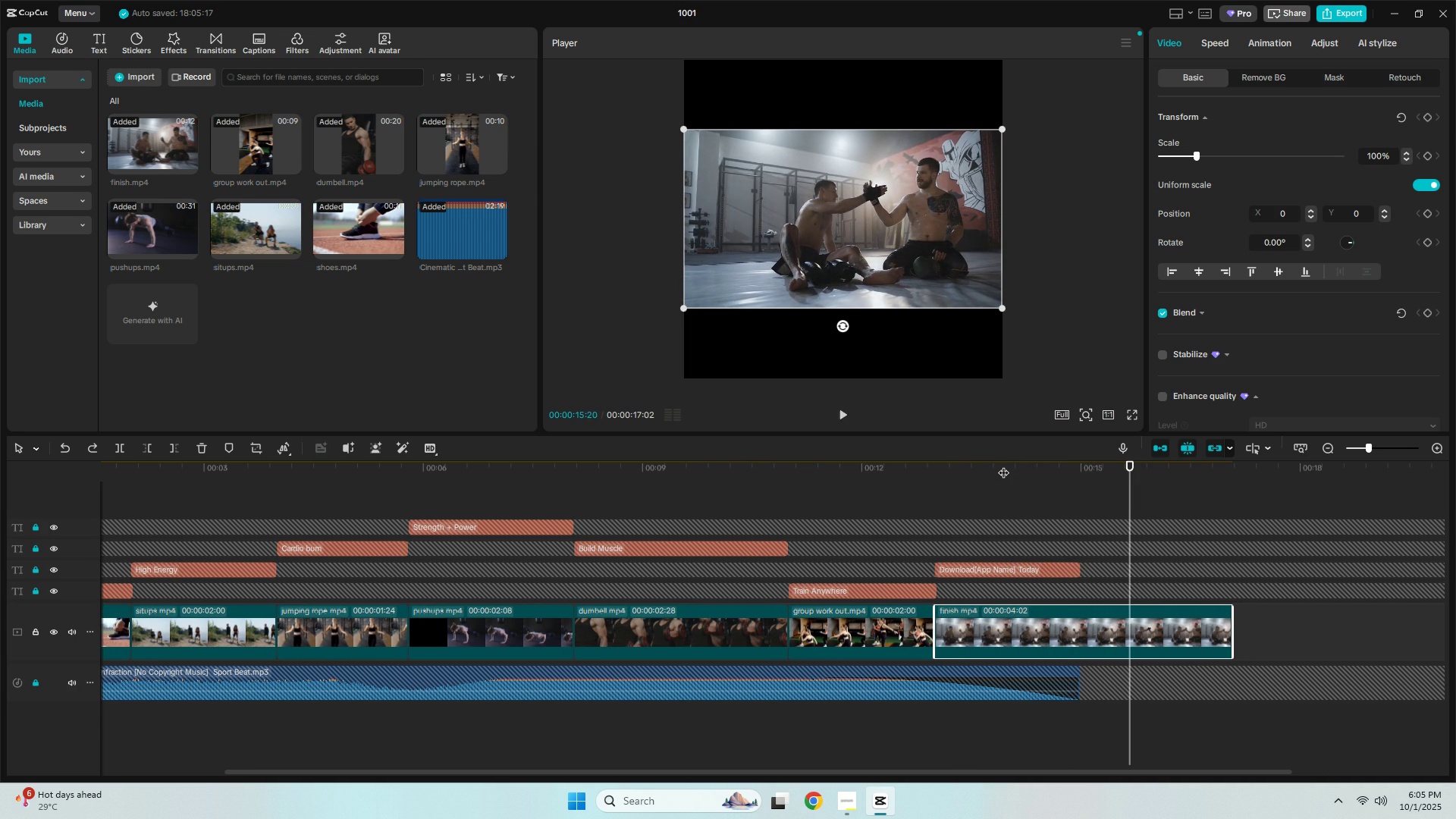 
key(Space)
 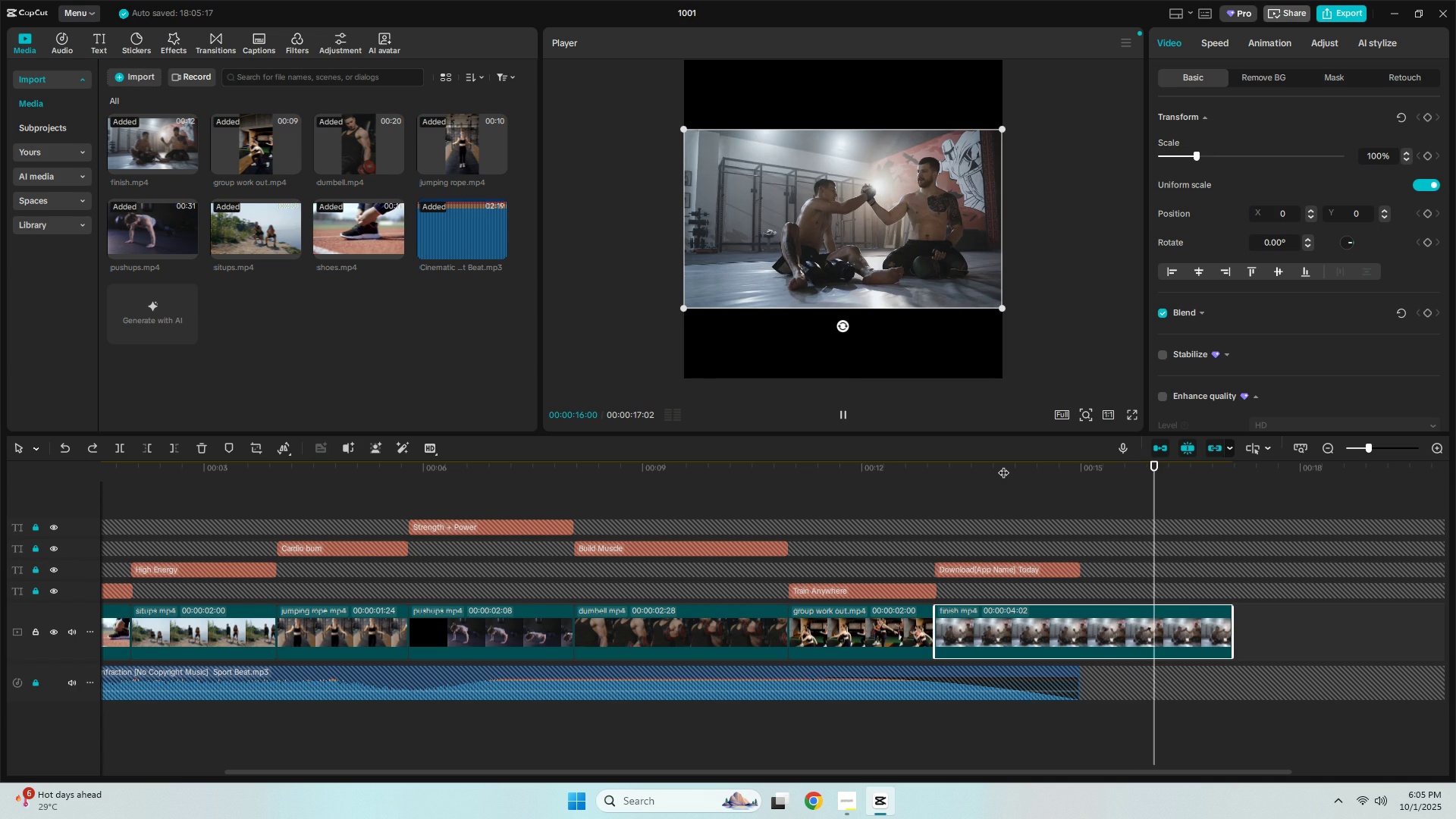 
key(Space)